 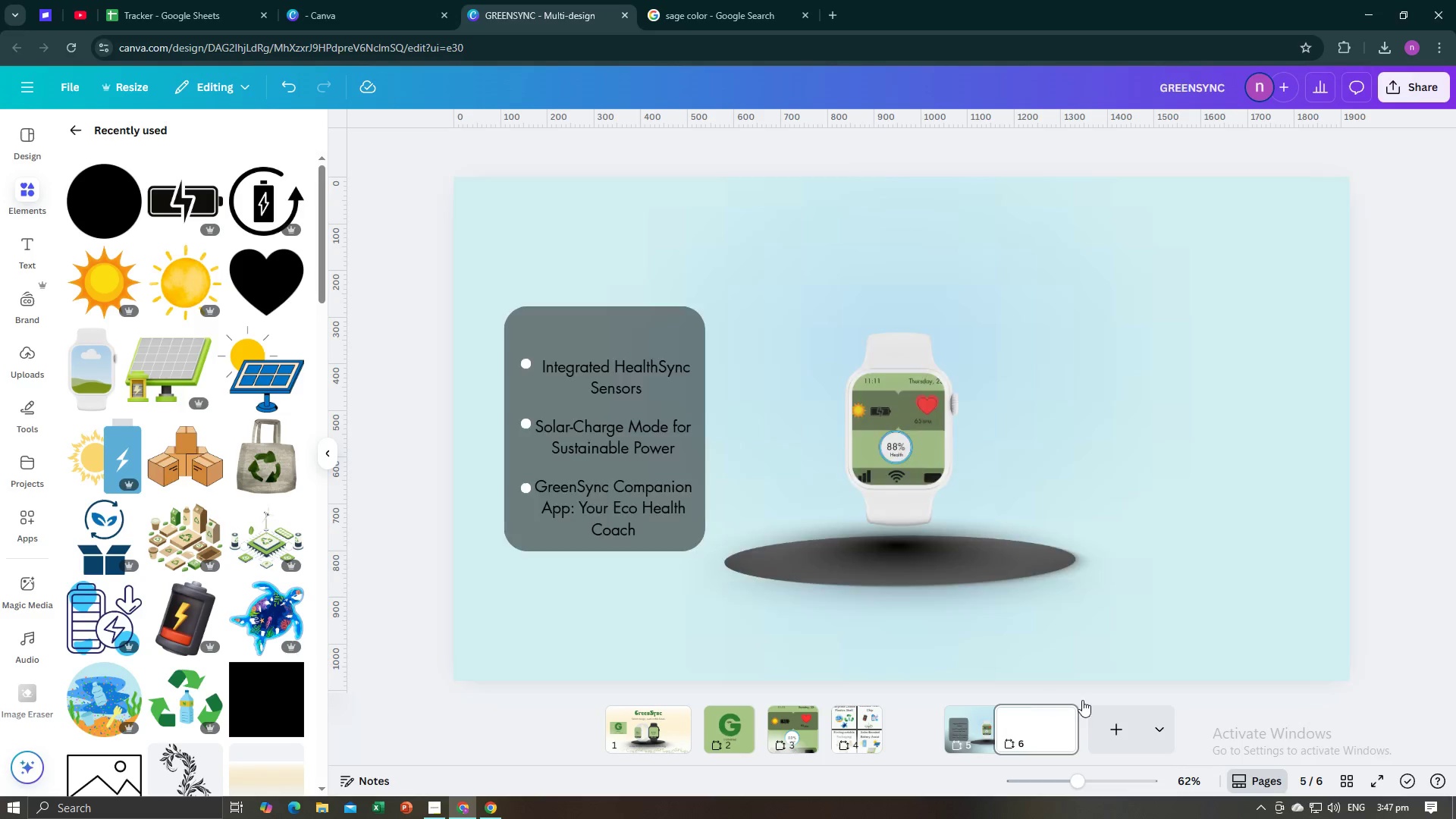 
left_click([439, 619])
 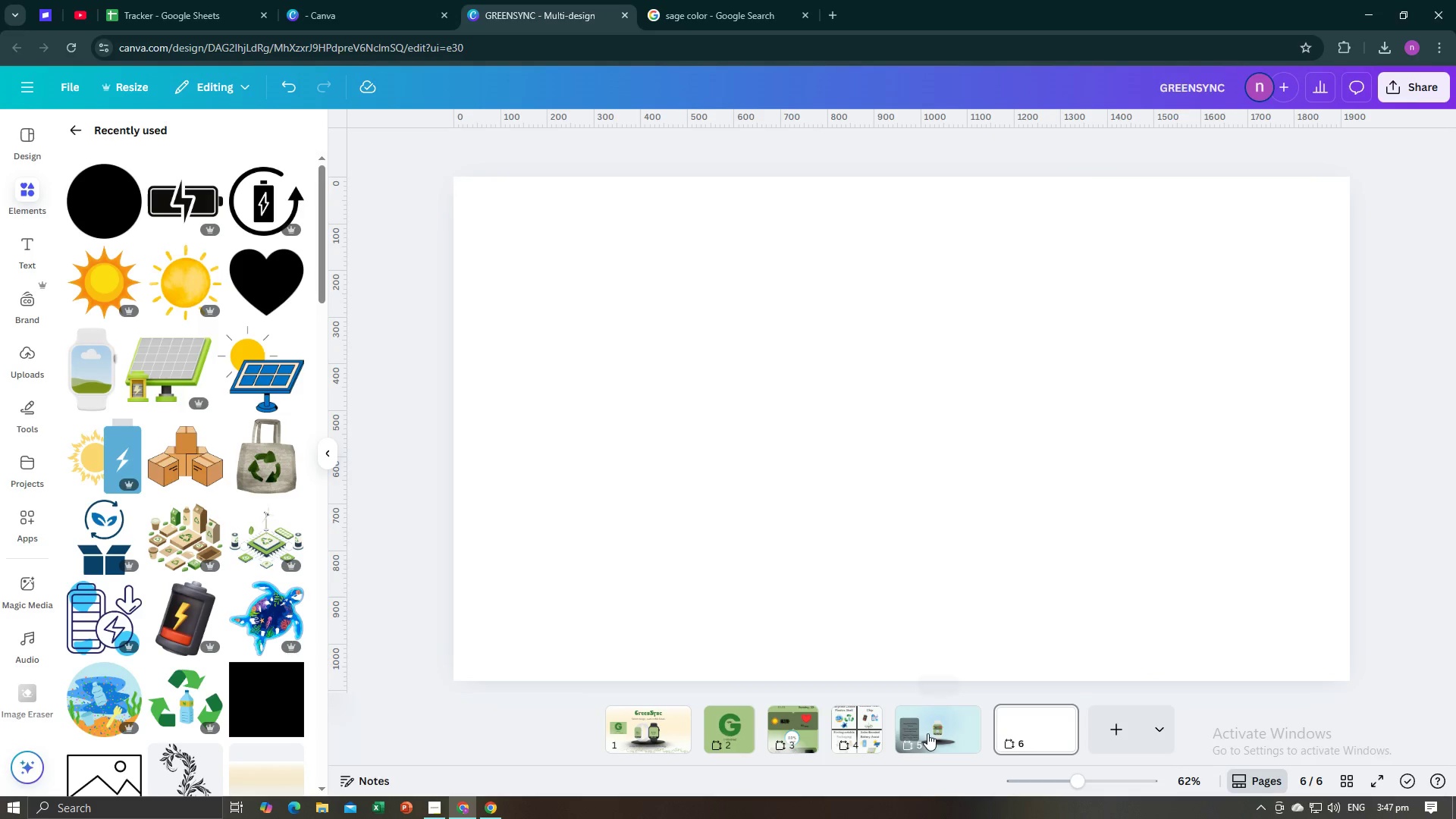 
left_click([927, 733])
 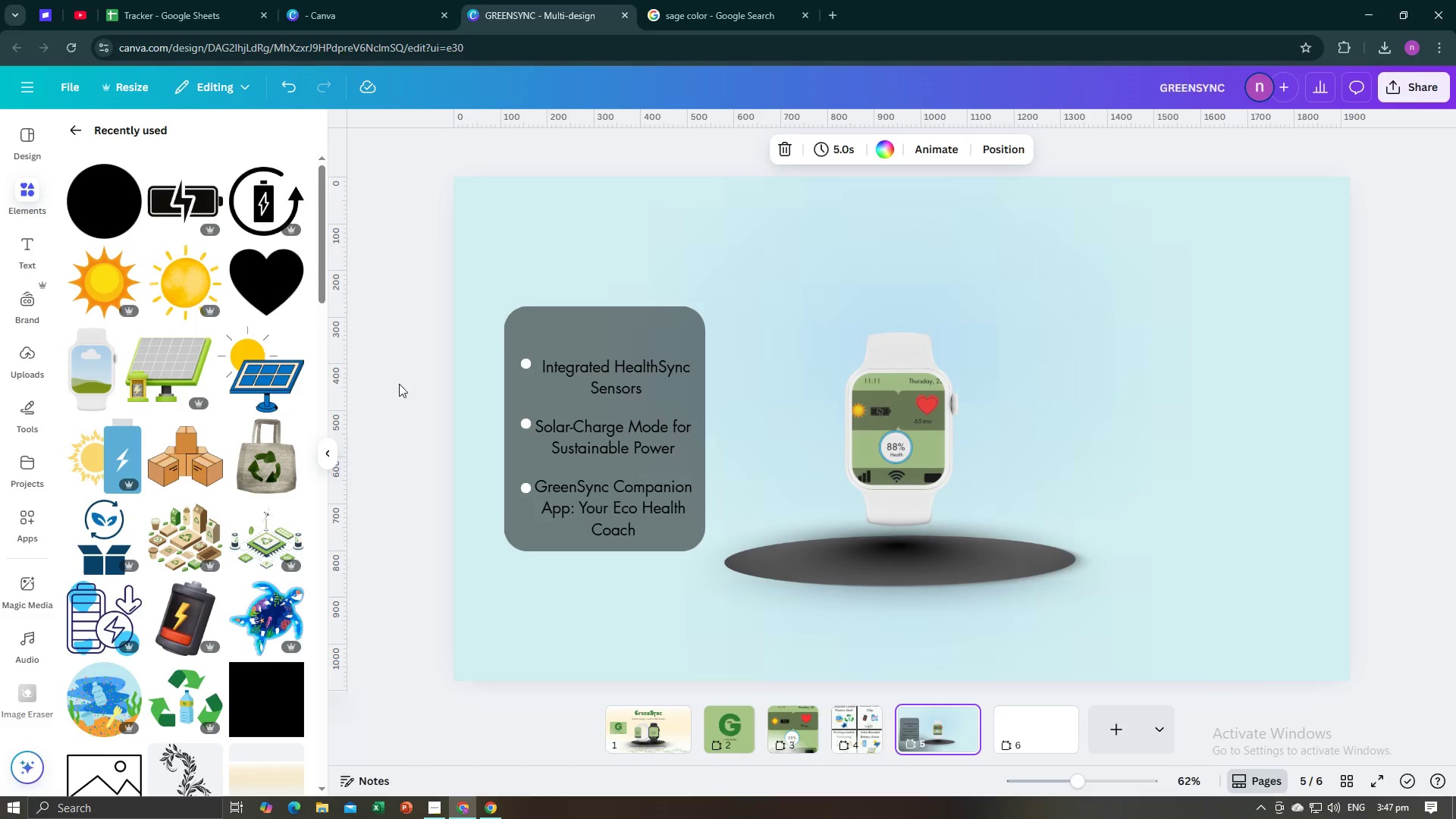 
left_click([400, 318])
 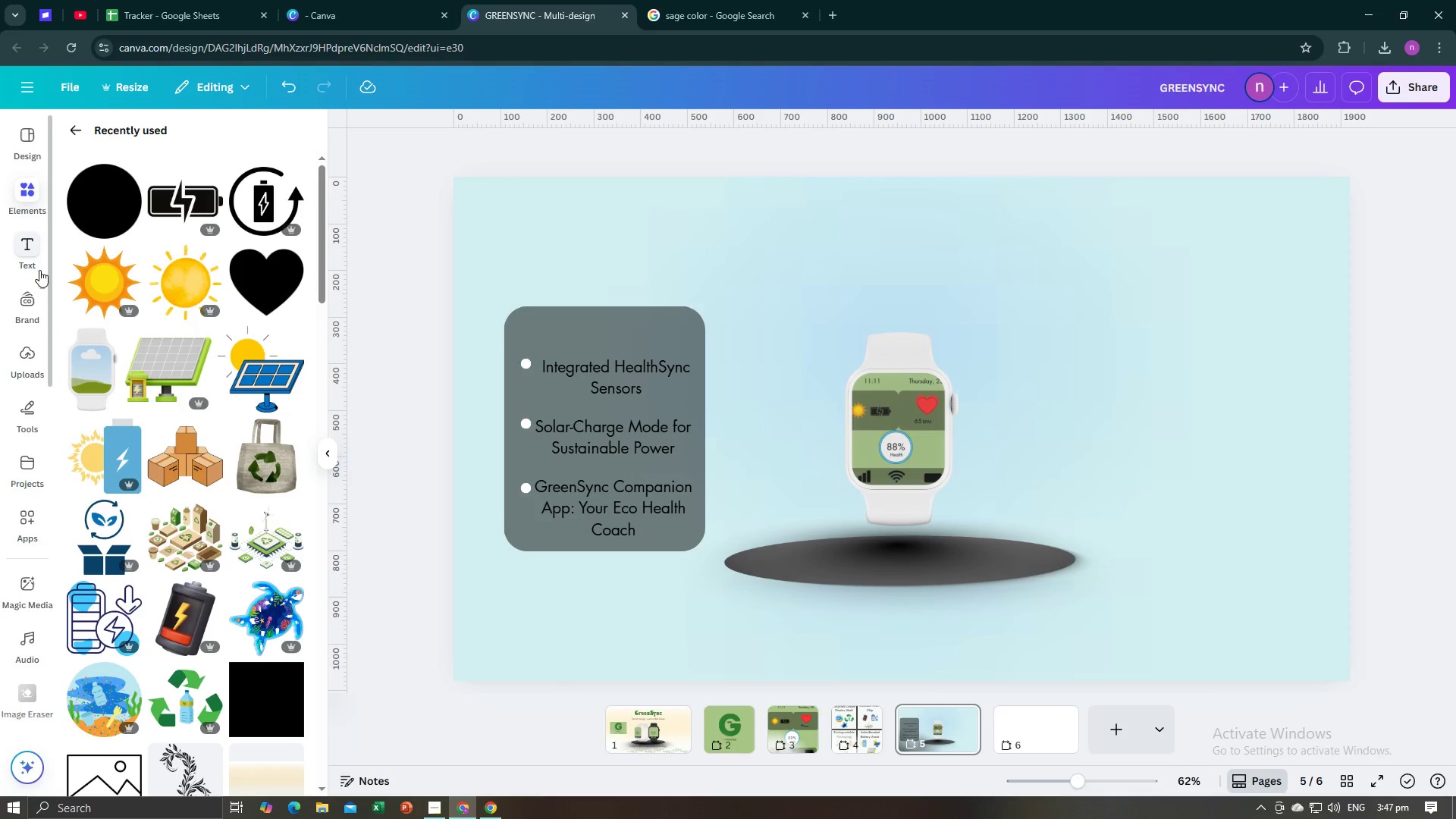 
left_click([36, 259])
 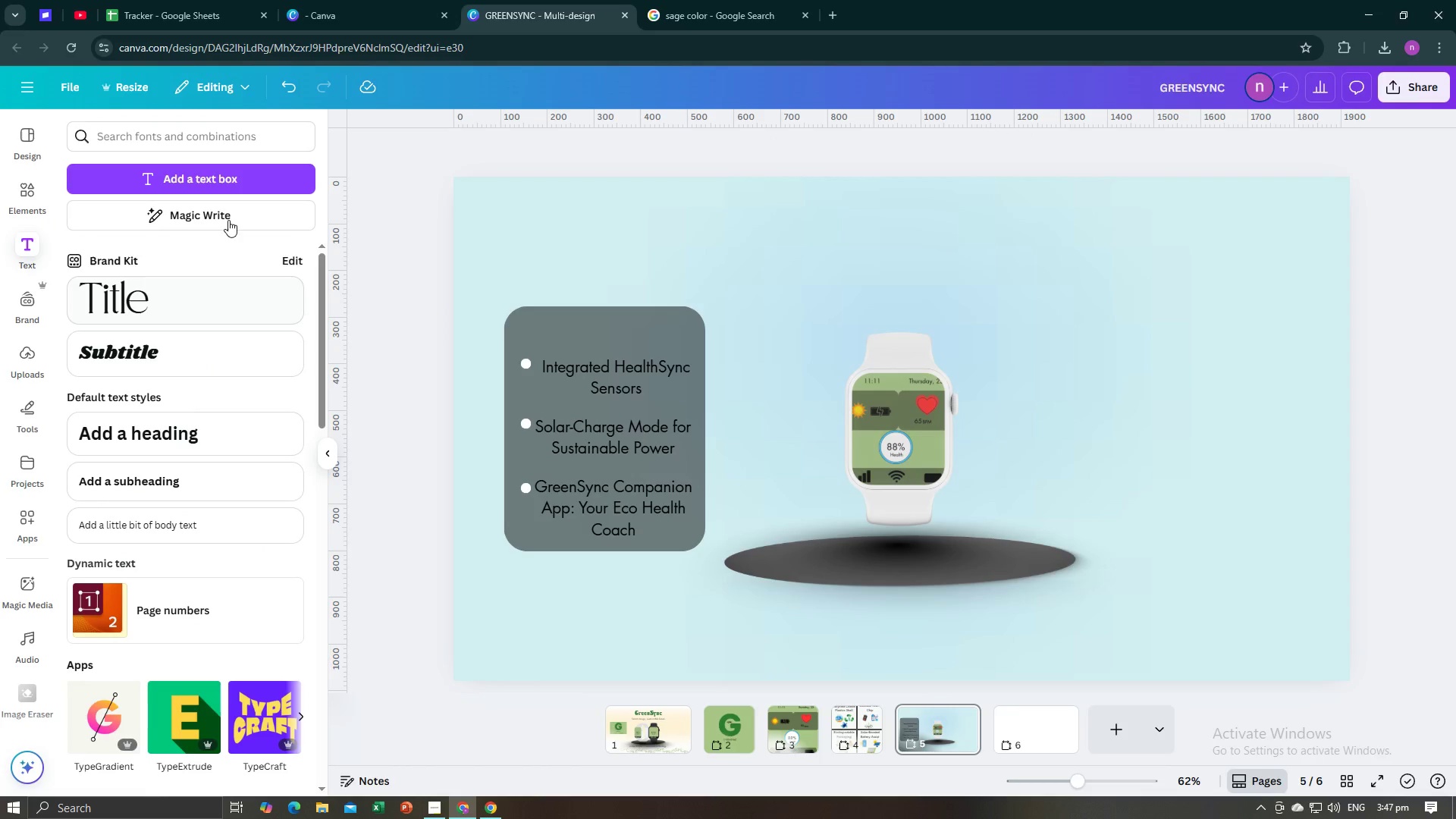 
left_click([234, 181])
 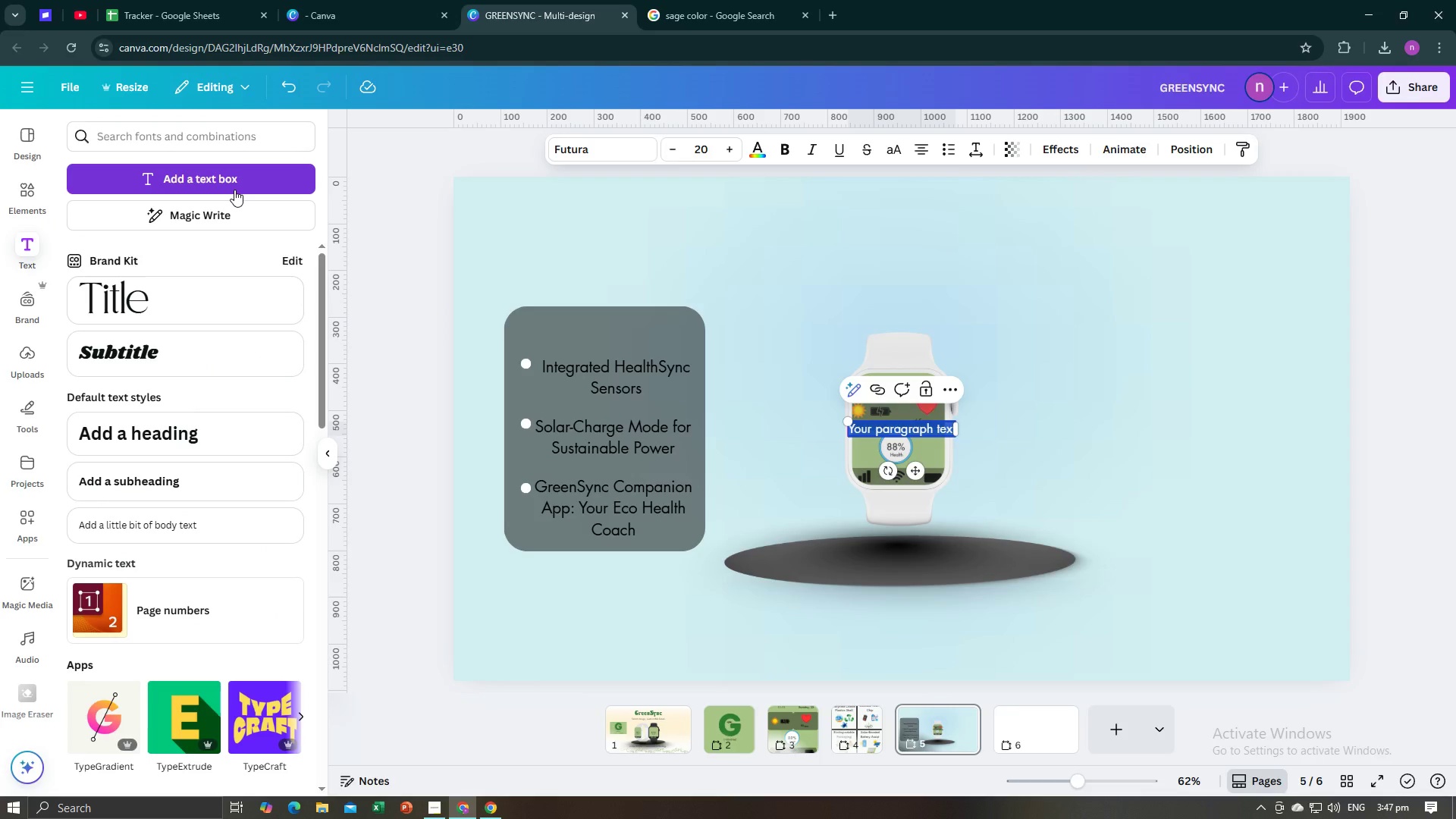 
type(Smart Phone Features Available)
 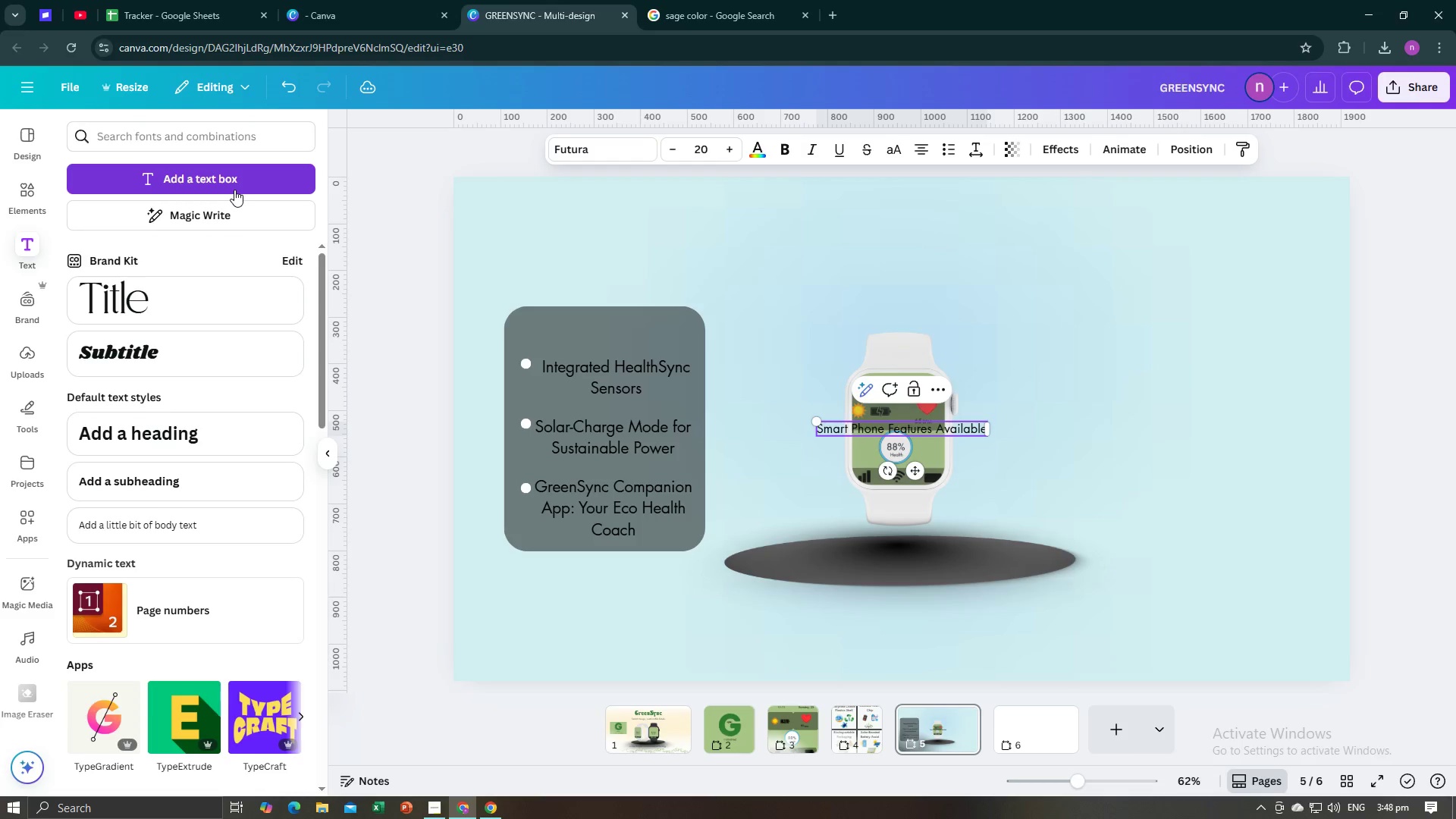 
left_click([621, 150])
 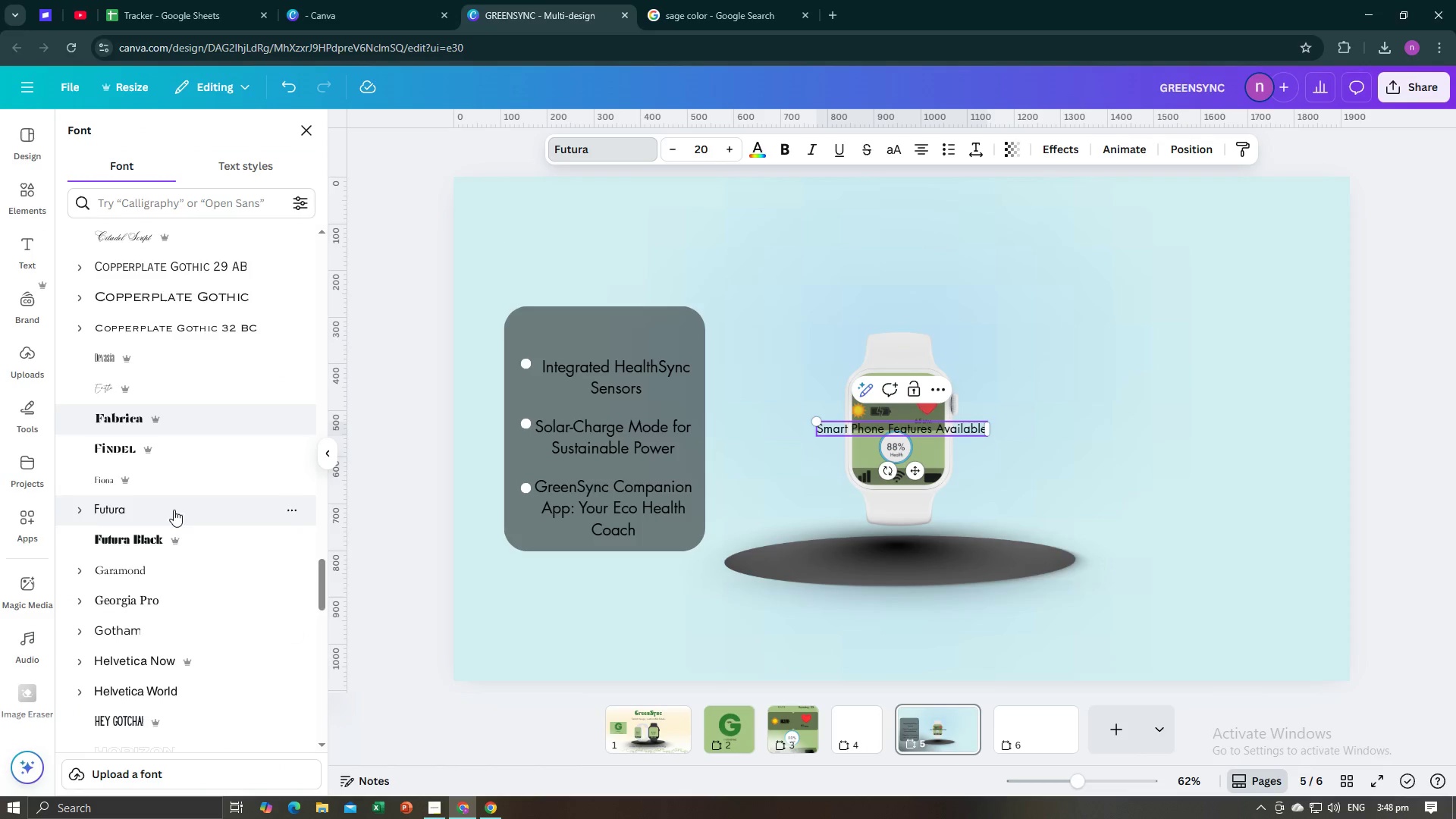 
left_click([173, 541])
 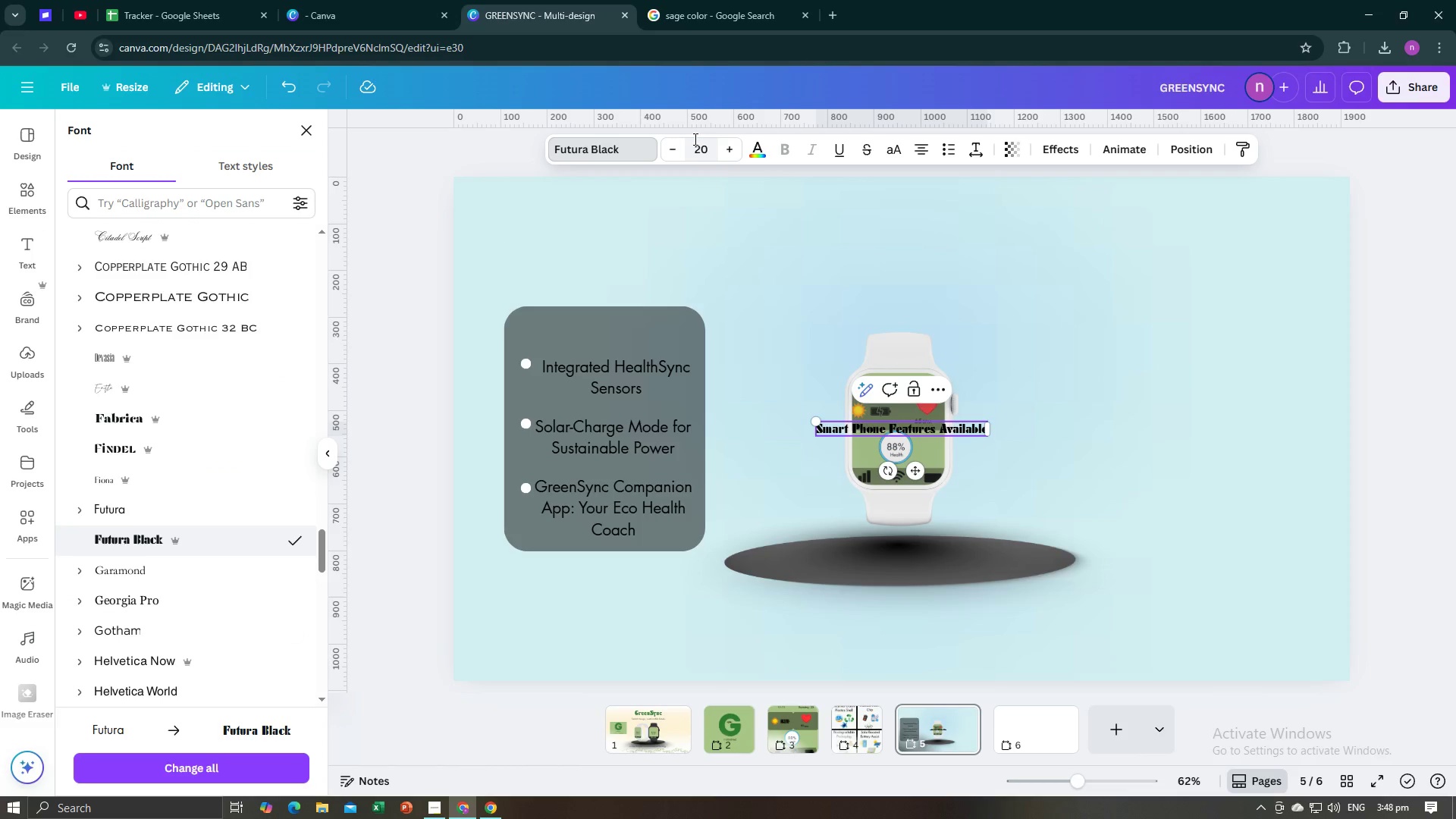 
left_click([732, 146])
 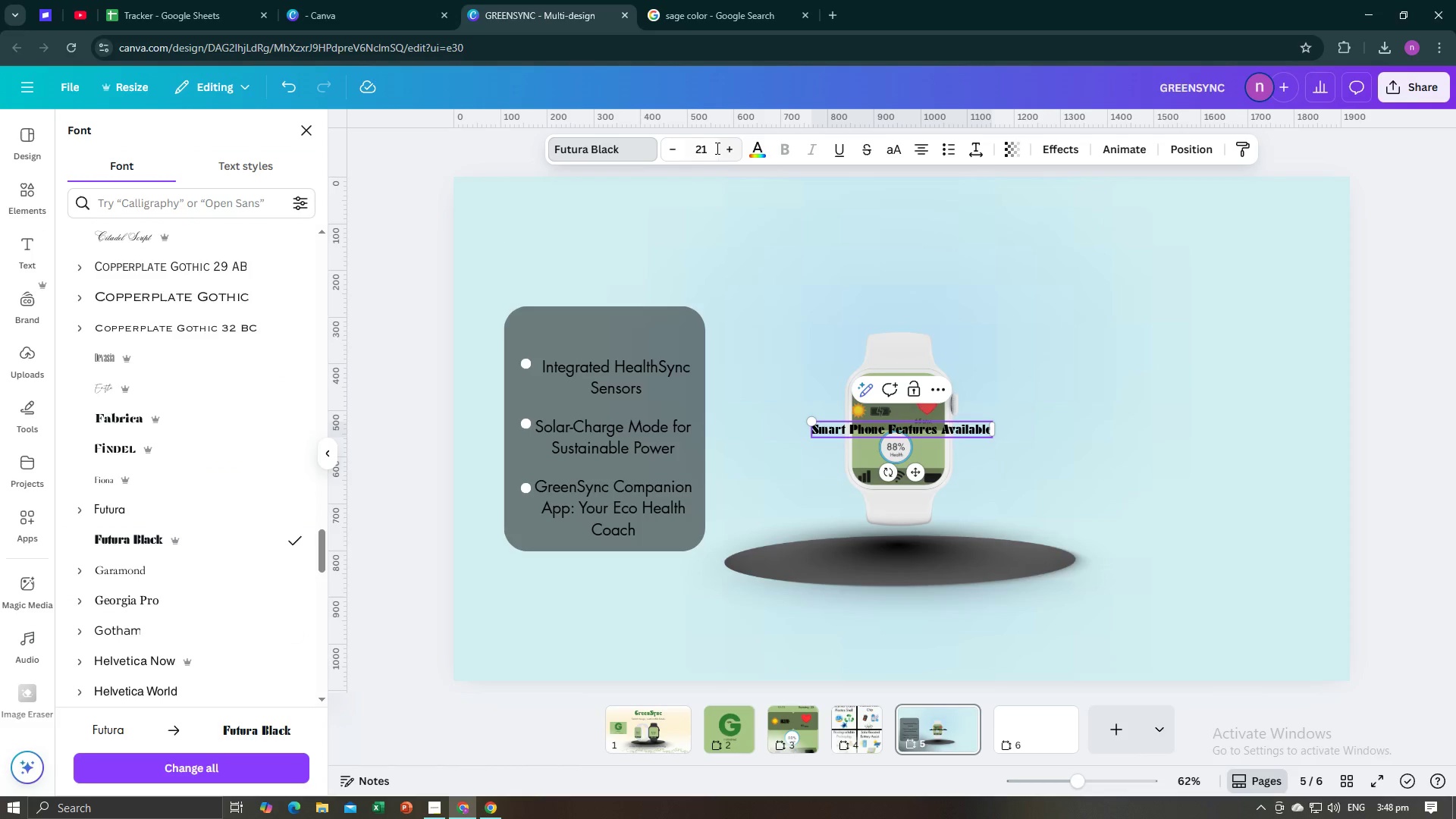 
left_click([716, 148])
 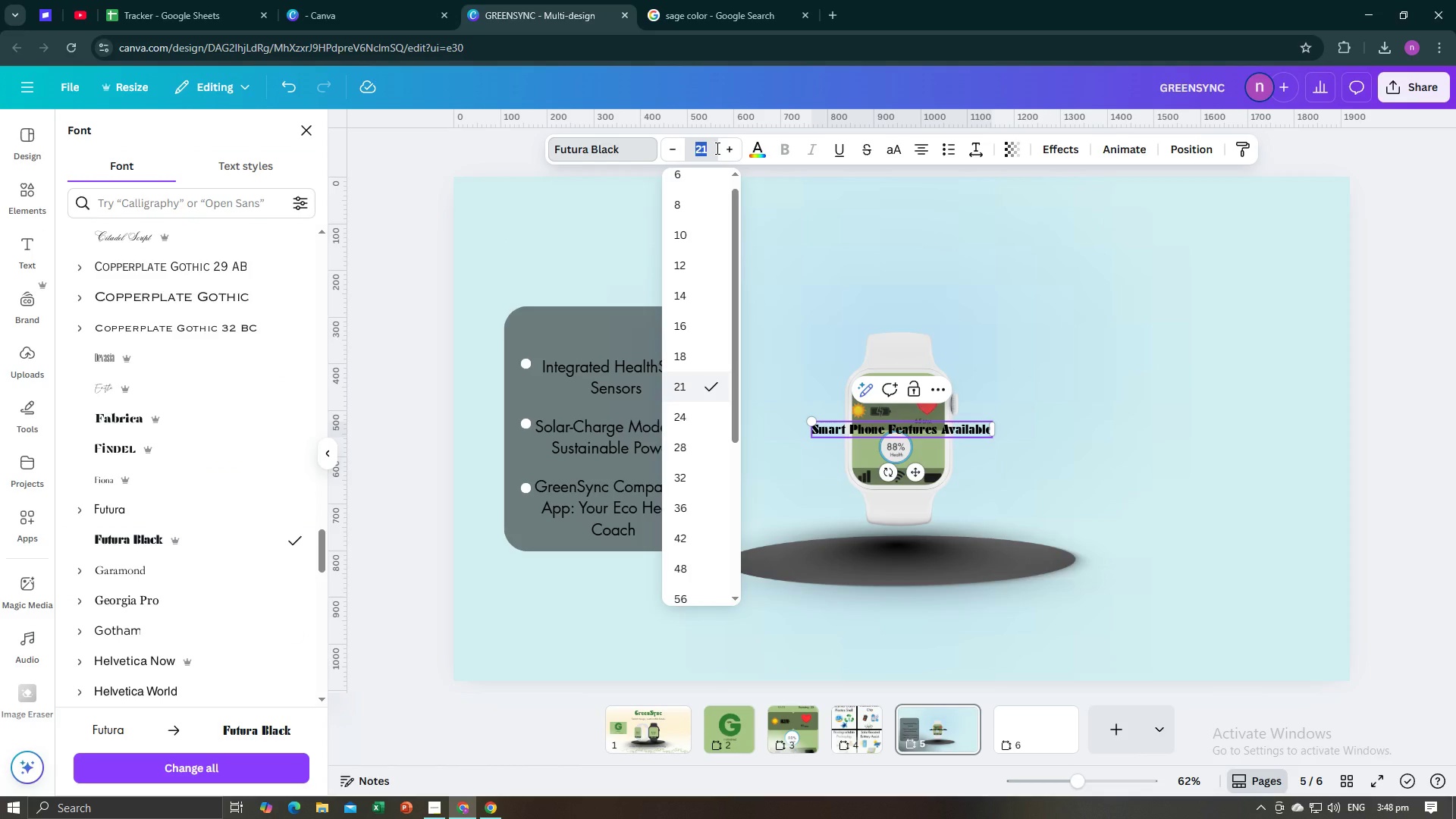 
type(30)
 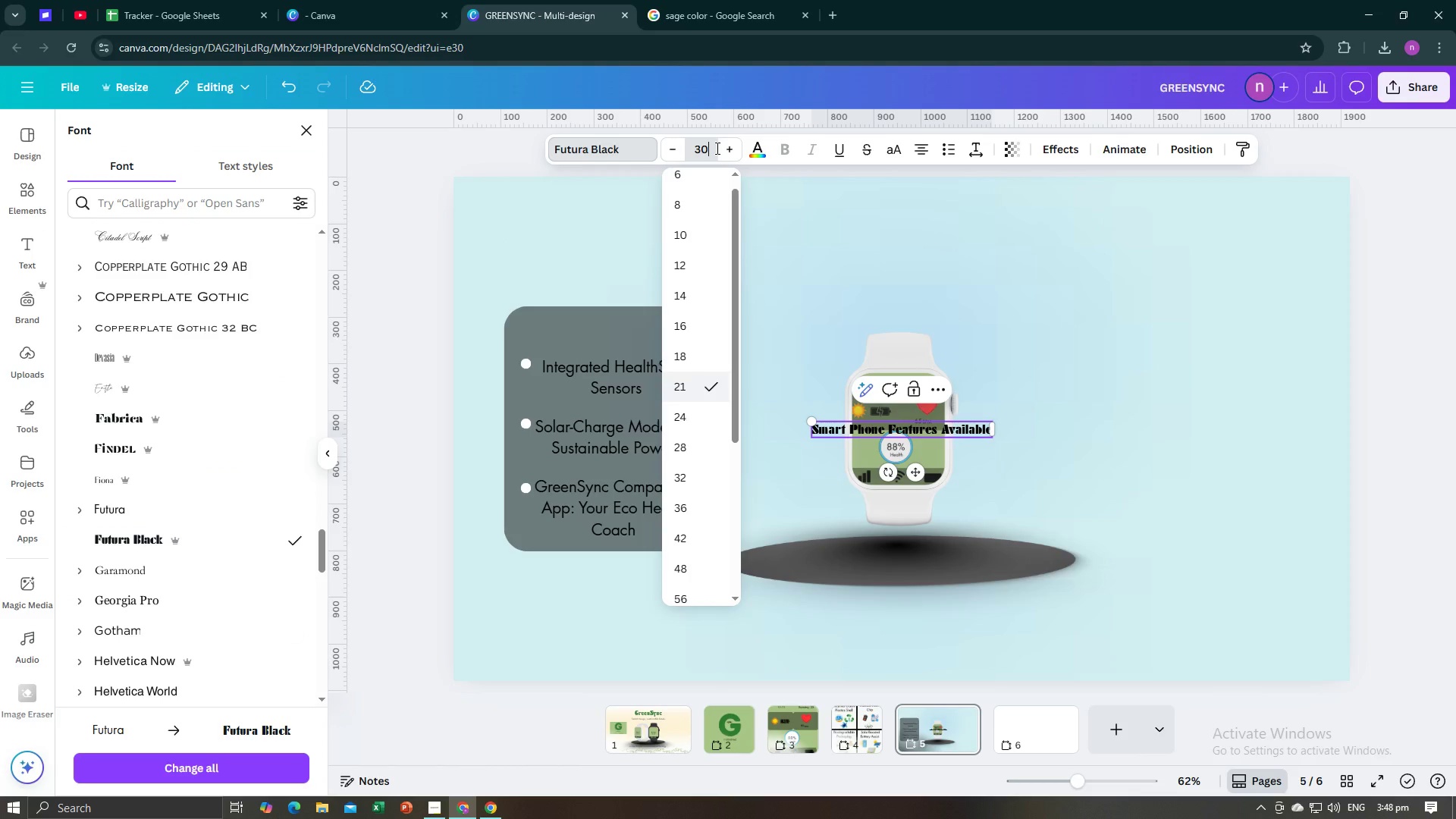 
key(Enter)
 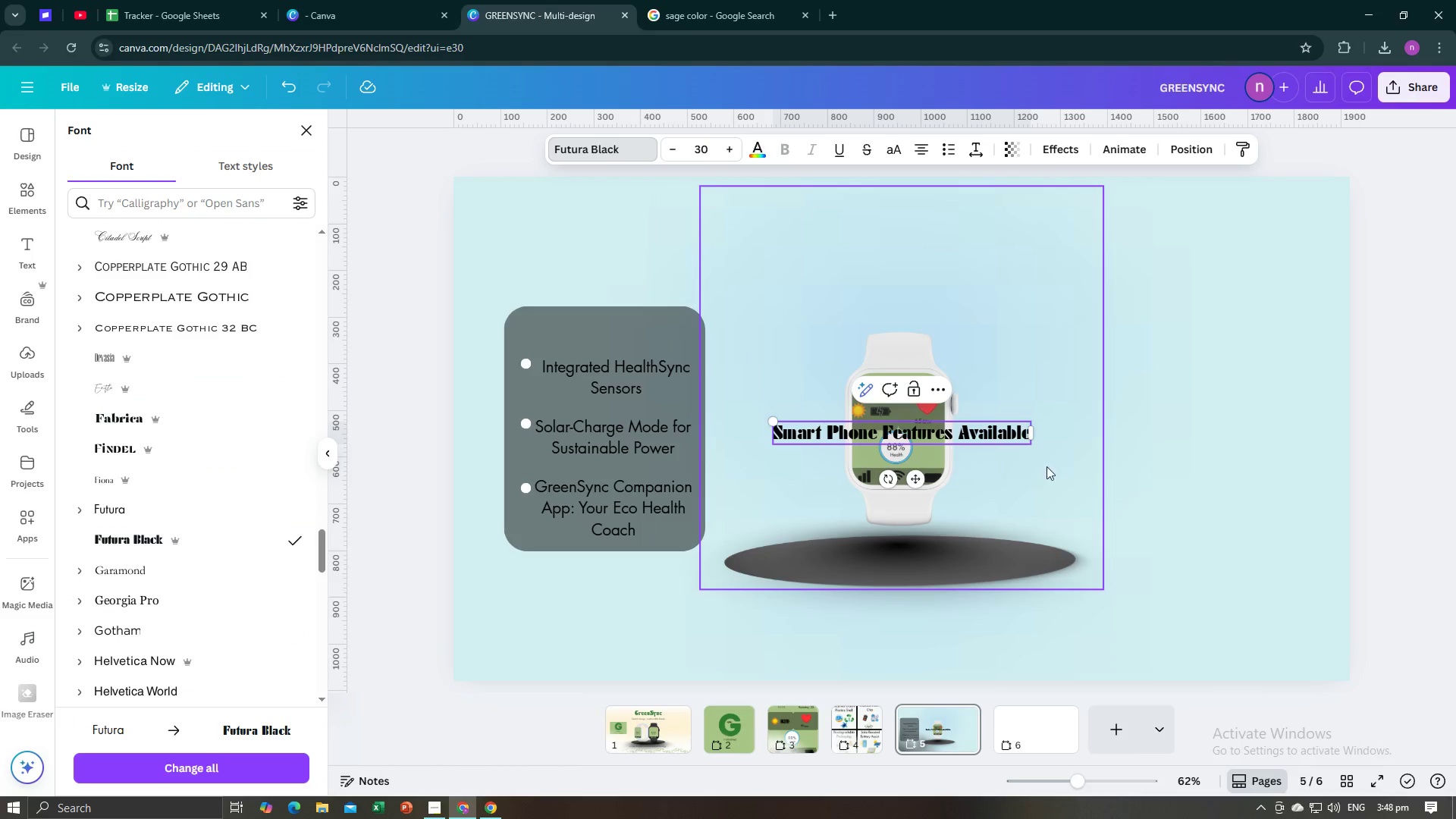 
left_click([1198, 465])
 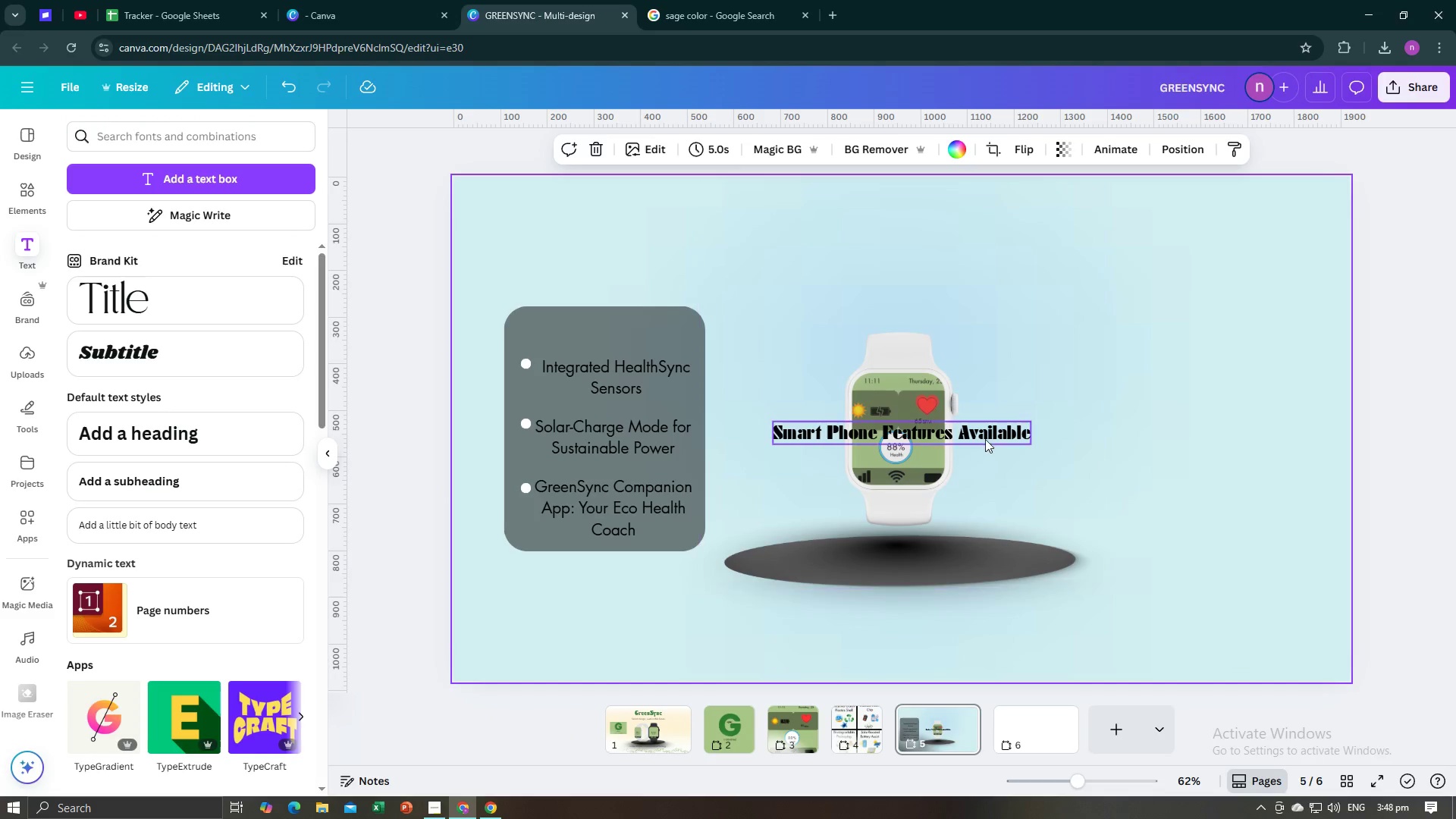 
left_click([986, 438])
 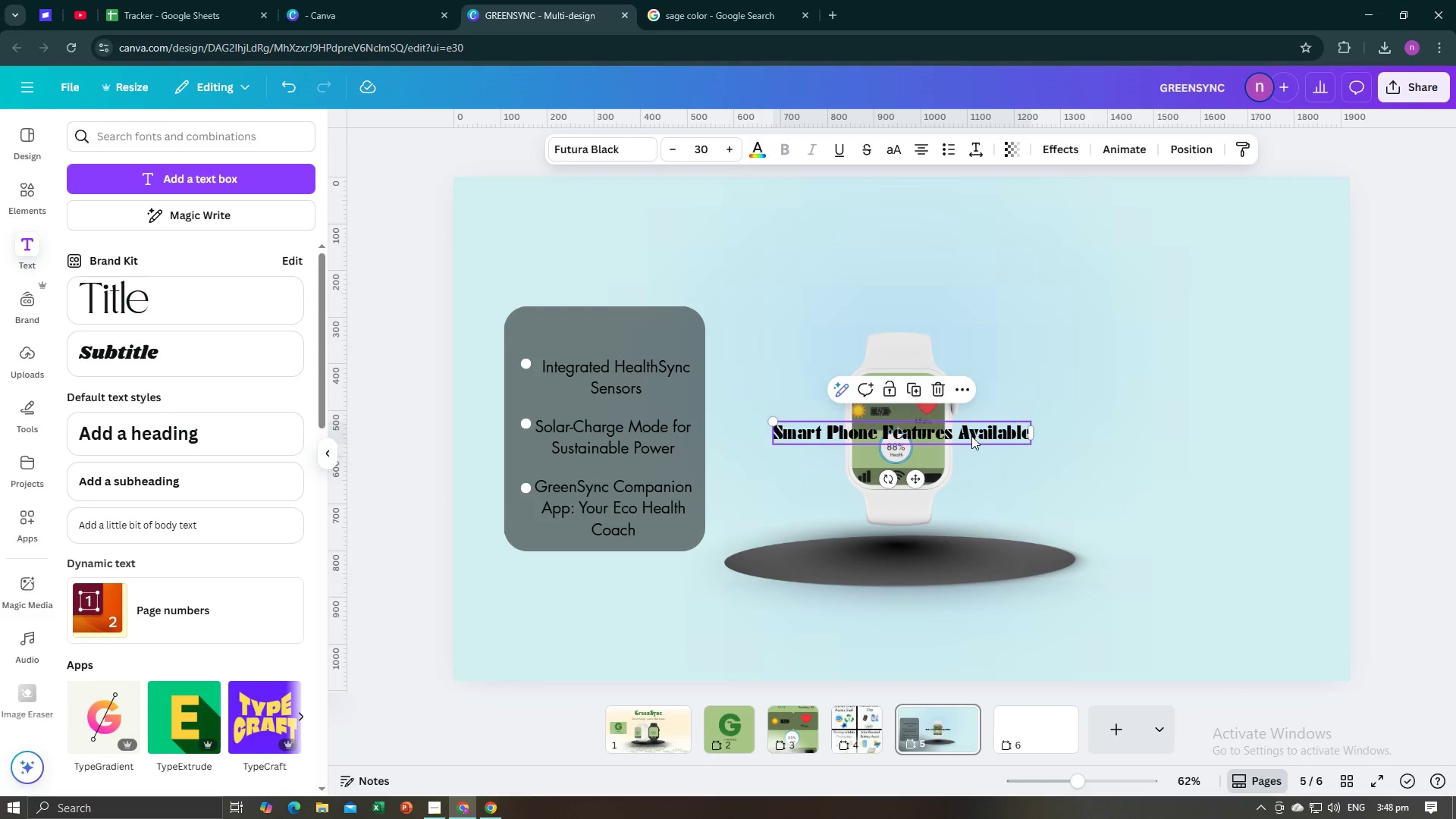 
left_click_drag(start_coordinate=[971, 436], to_coordinate=[1254, 386])
 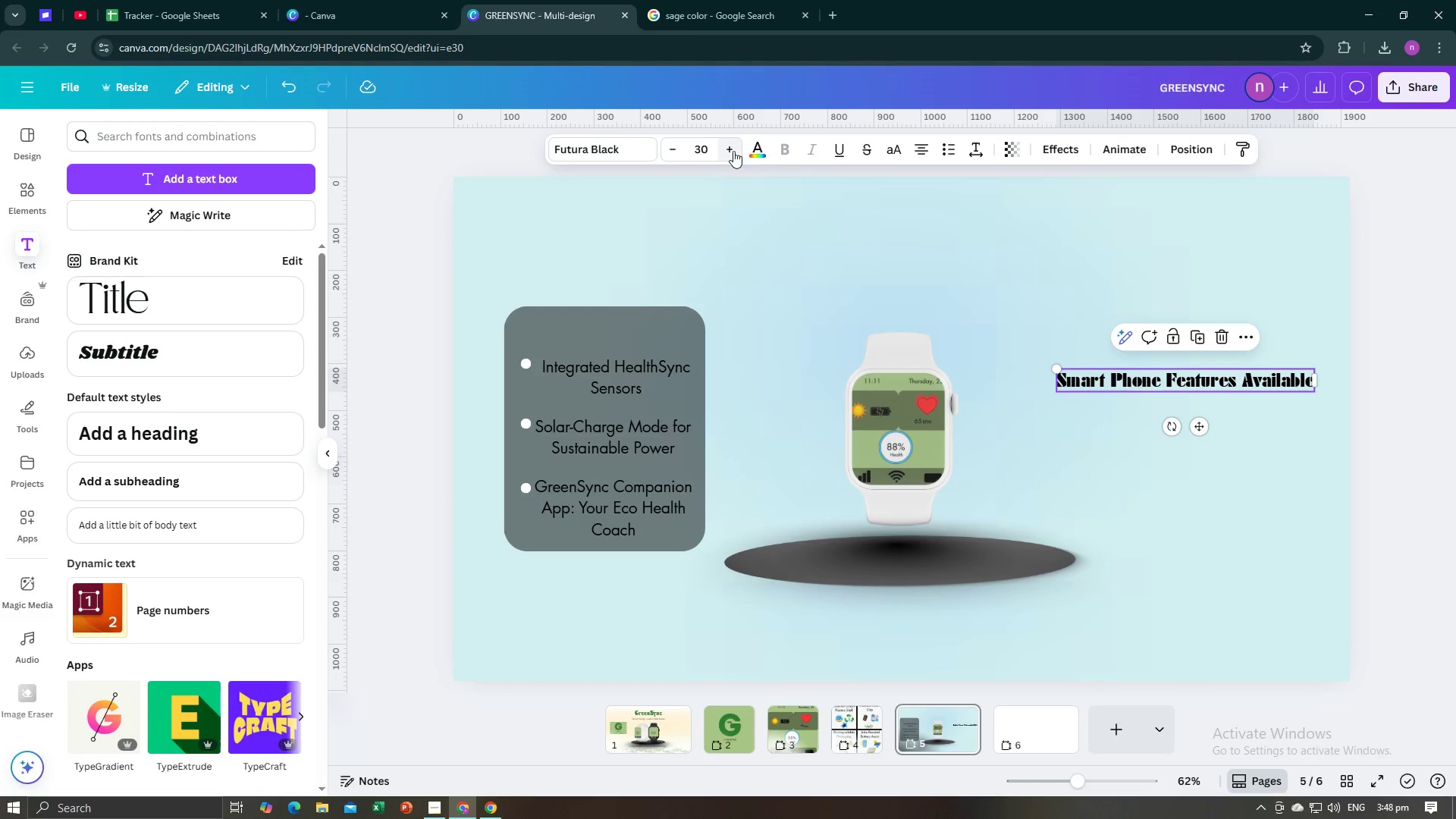 
left_click([711, 148])
 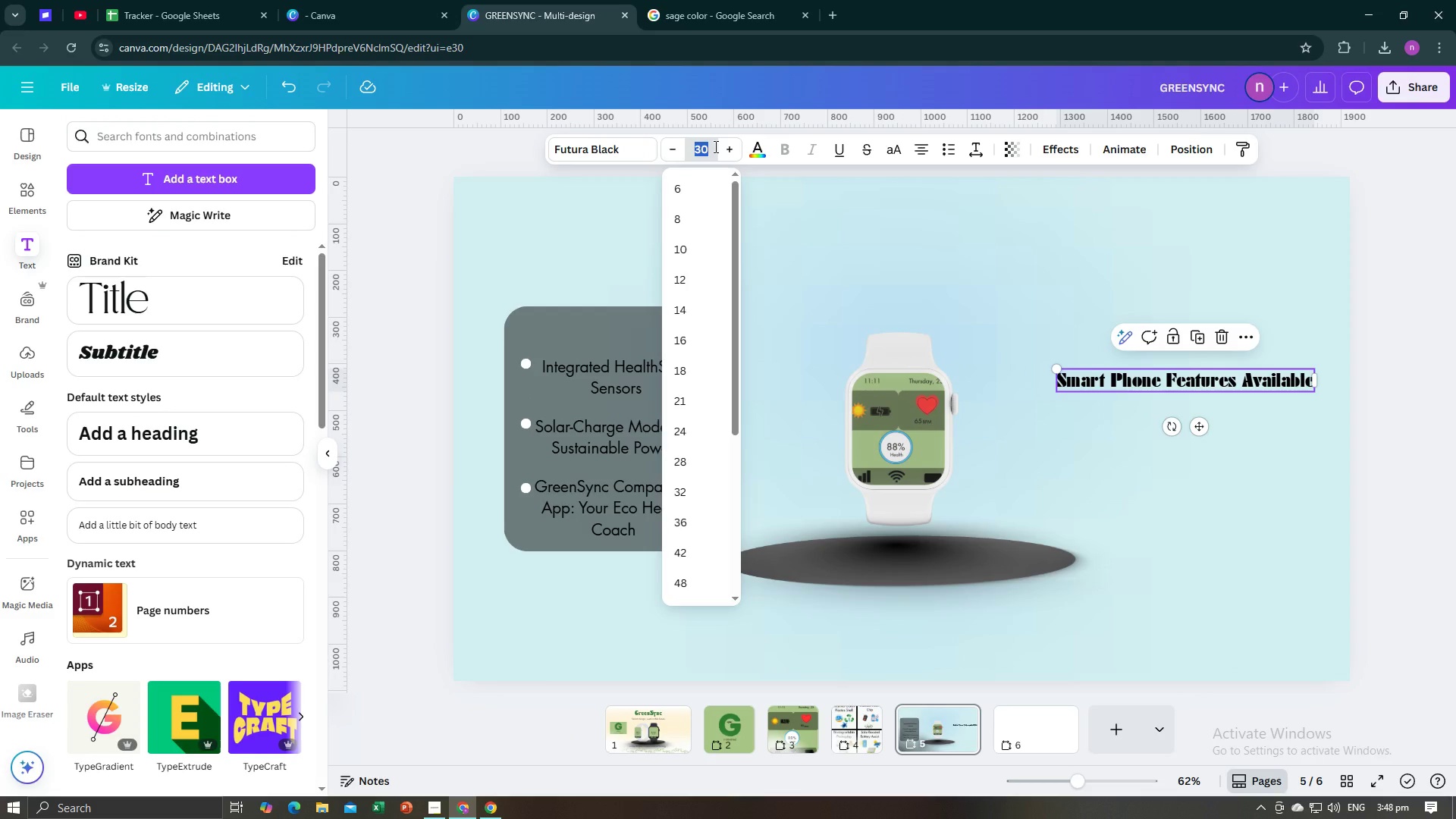 
type(50)
 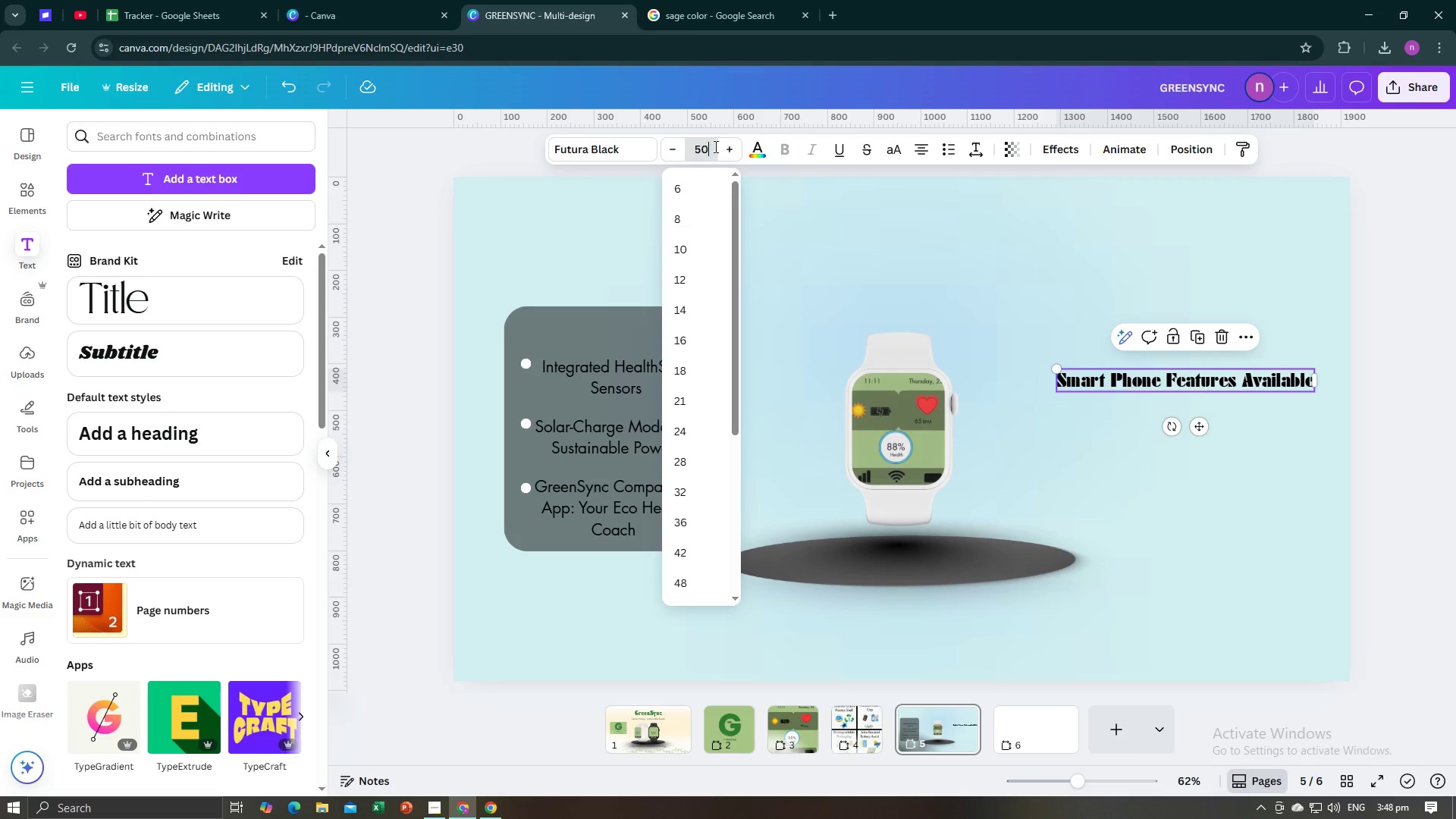 
key(Enter)
 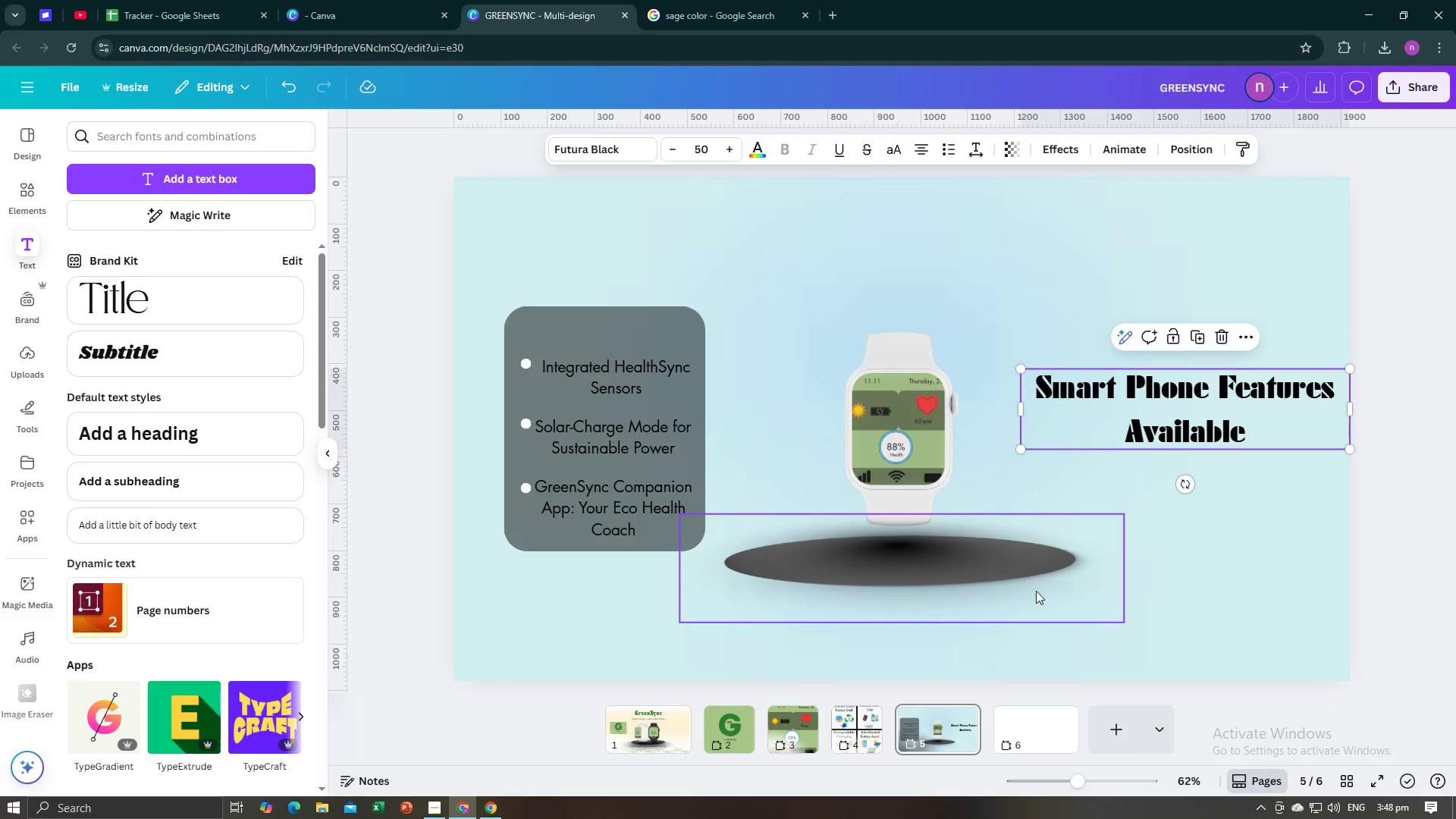 
left_click([1304, 632])
 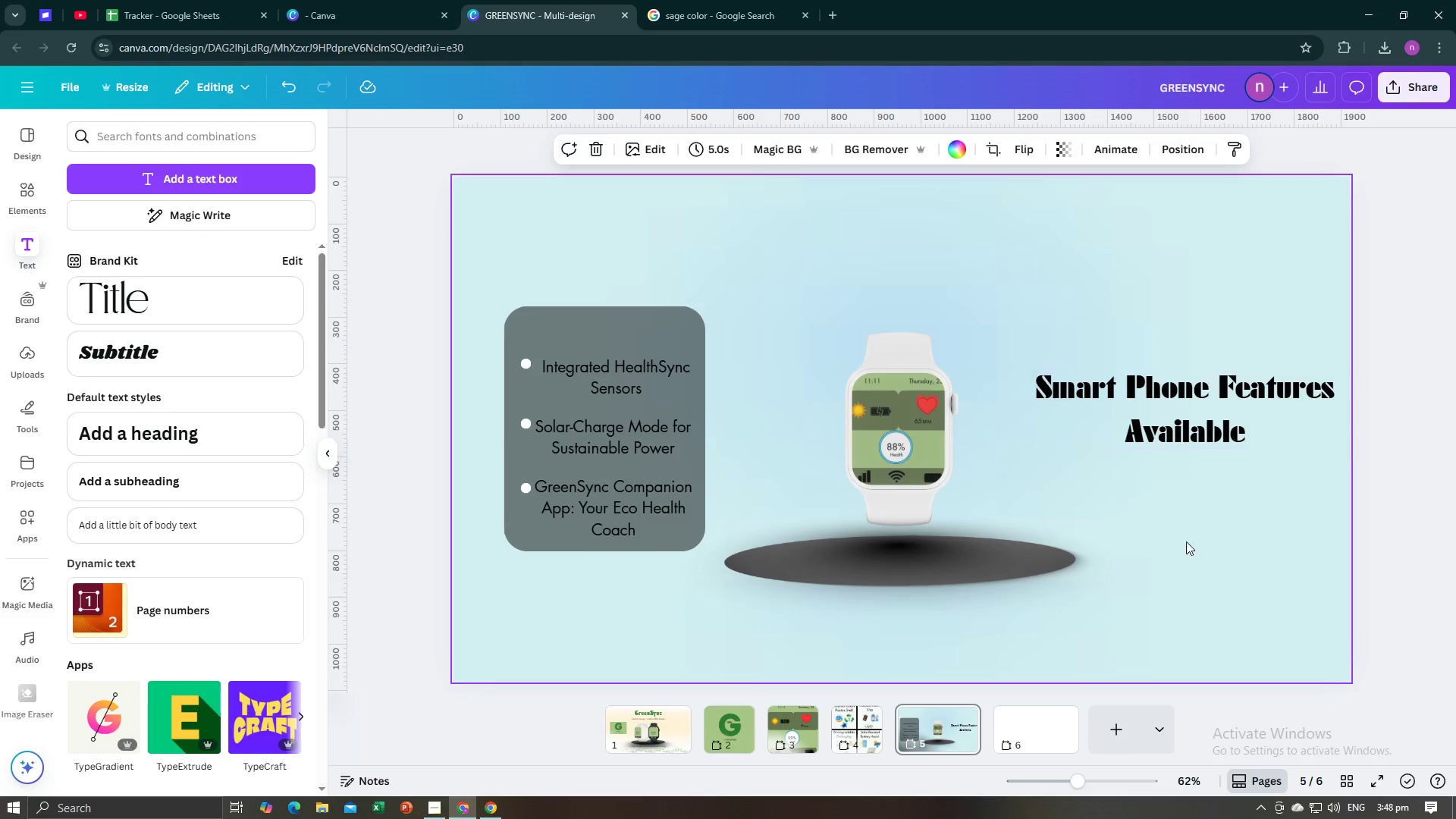 
left_click([1208, 585])
 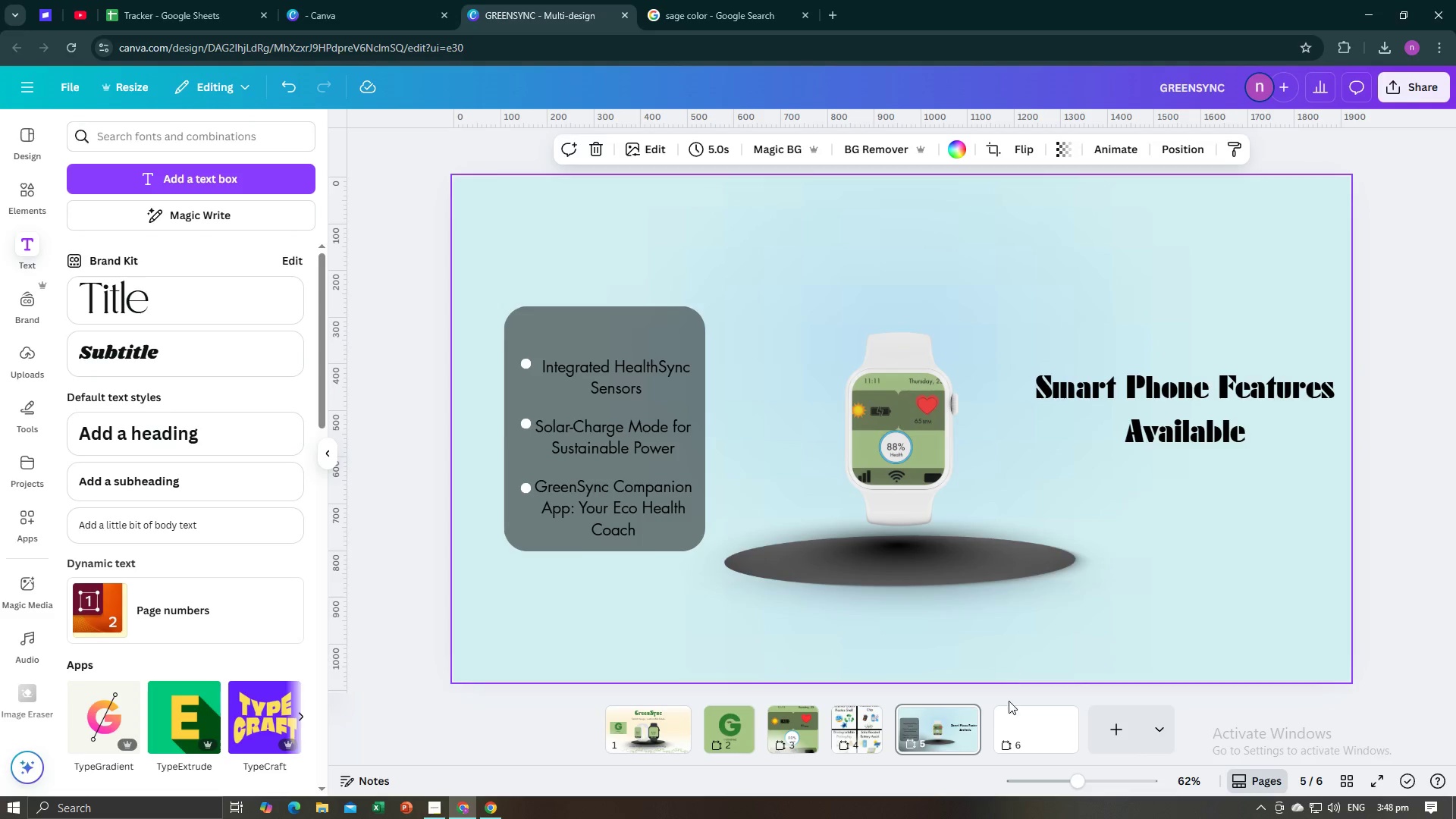 
left_click([1019, 728])
 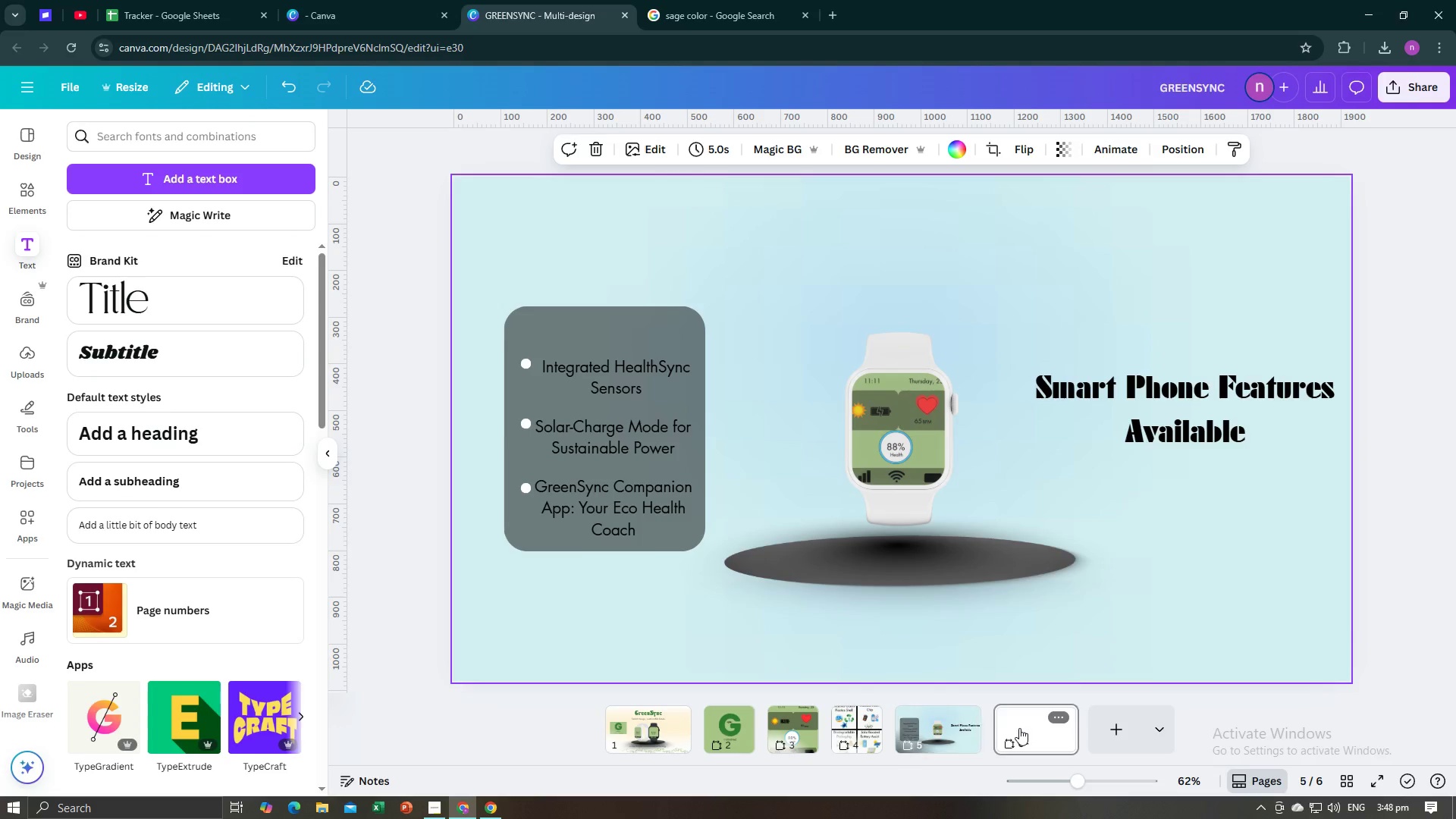 
key(Alt+AltLeft)
 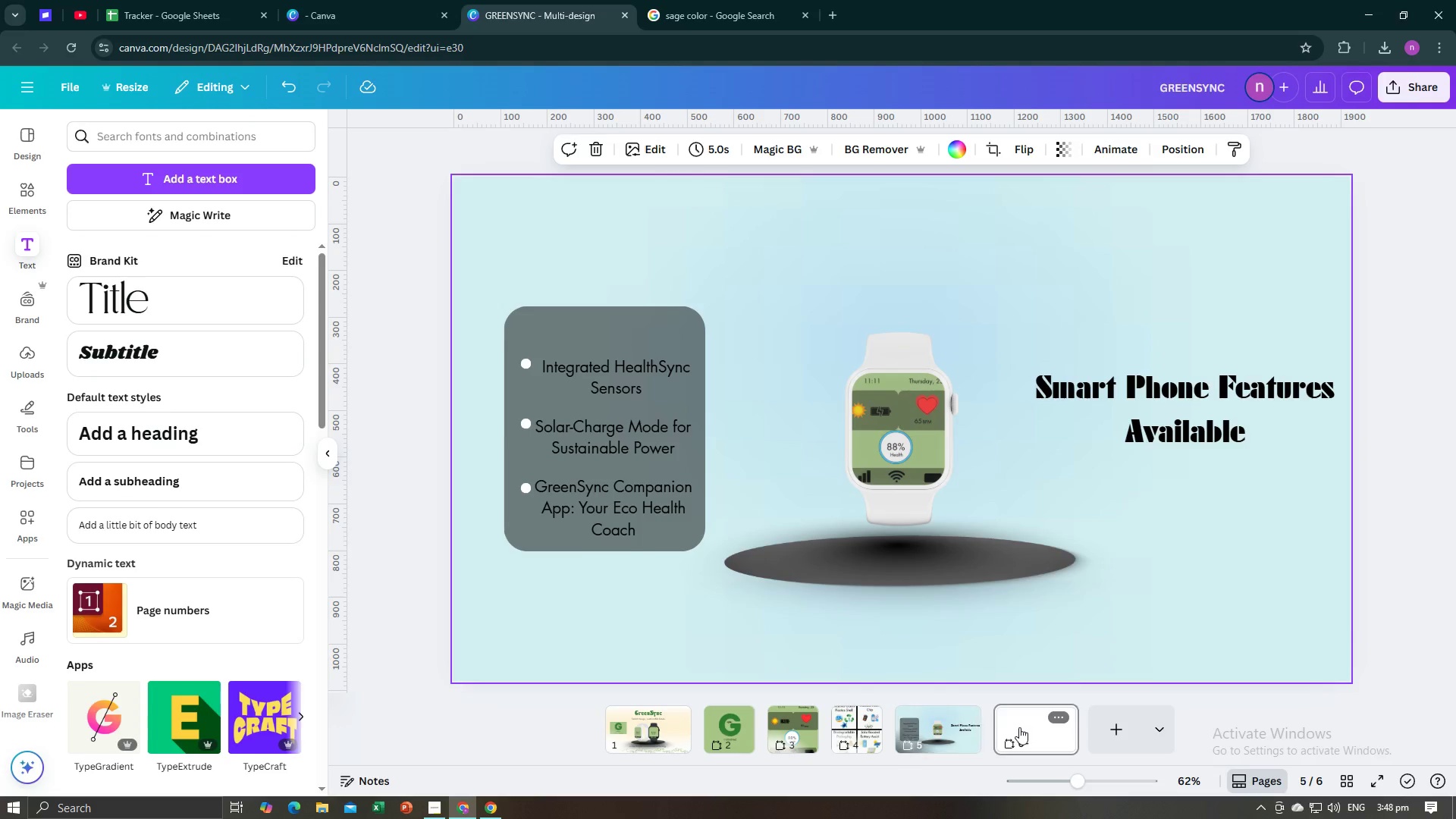 
key(Alt+Tab)